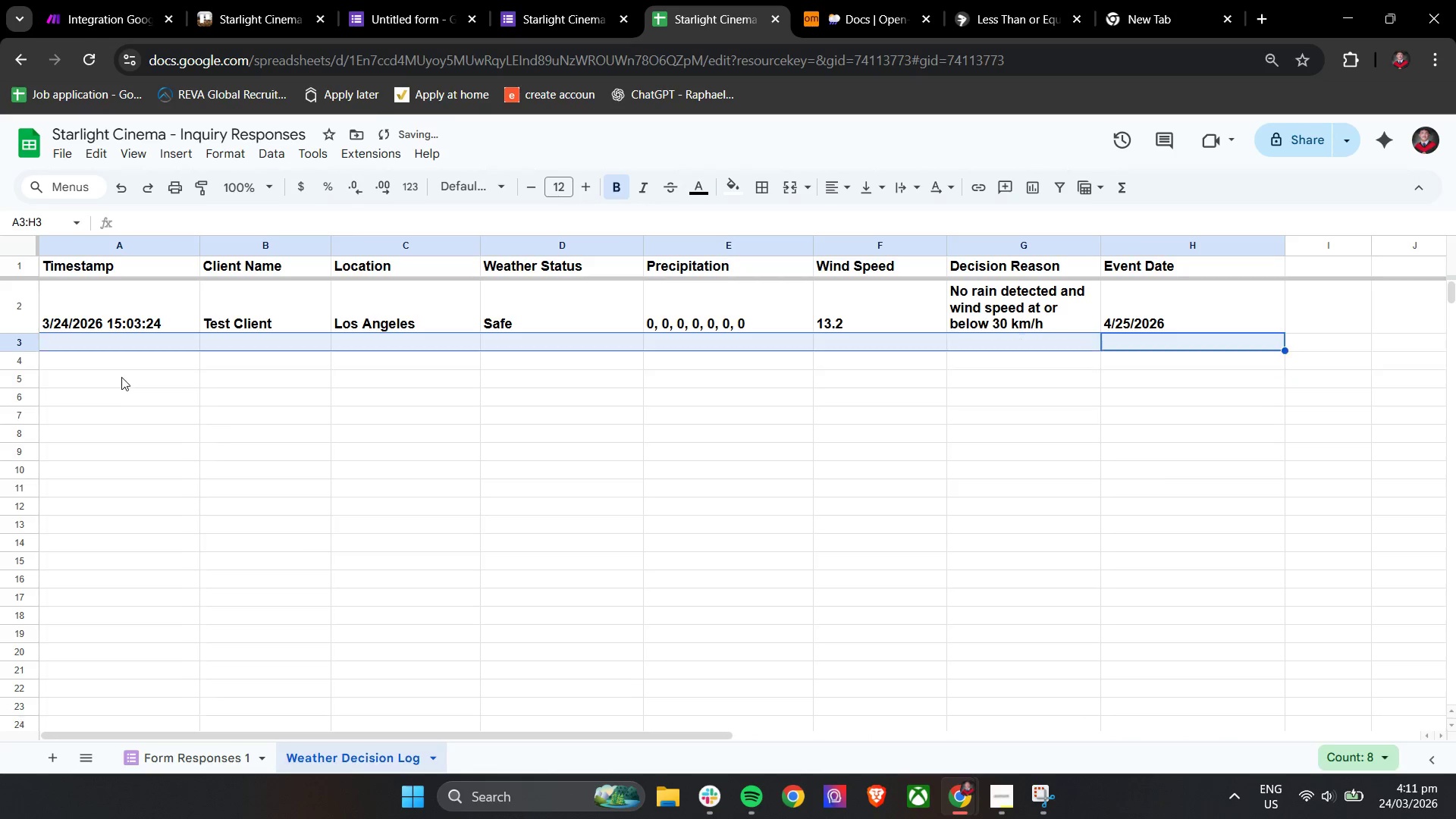 
key(Backspace)
 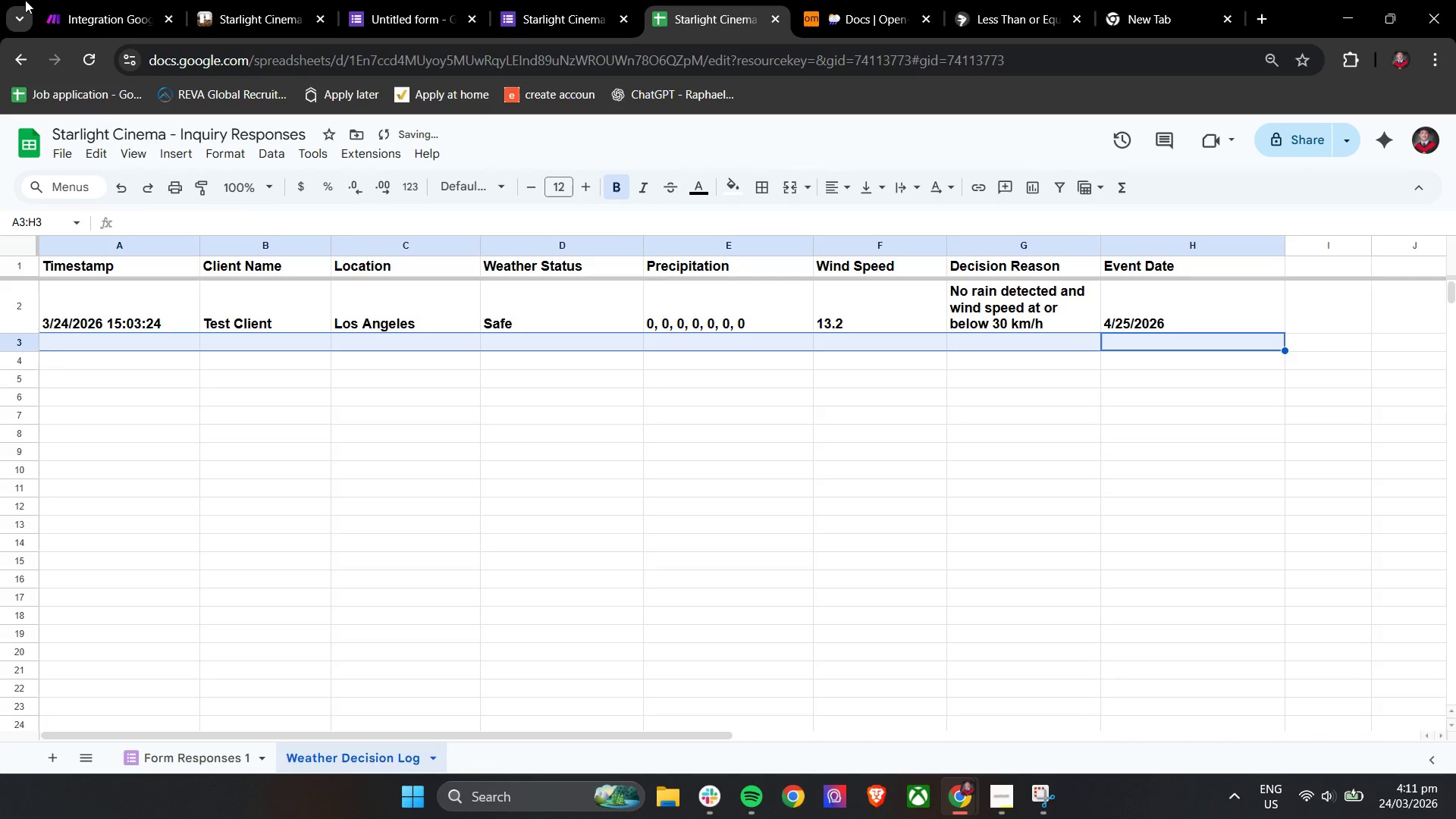 
left_click([83, 0])
 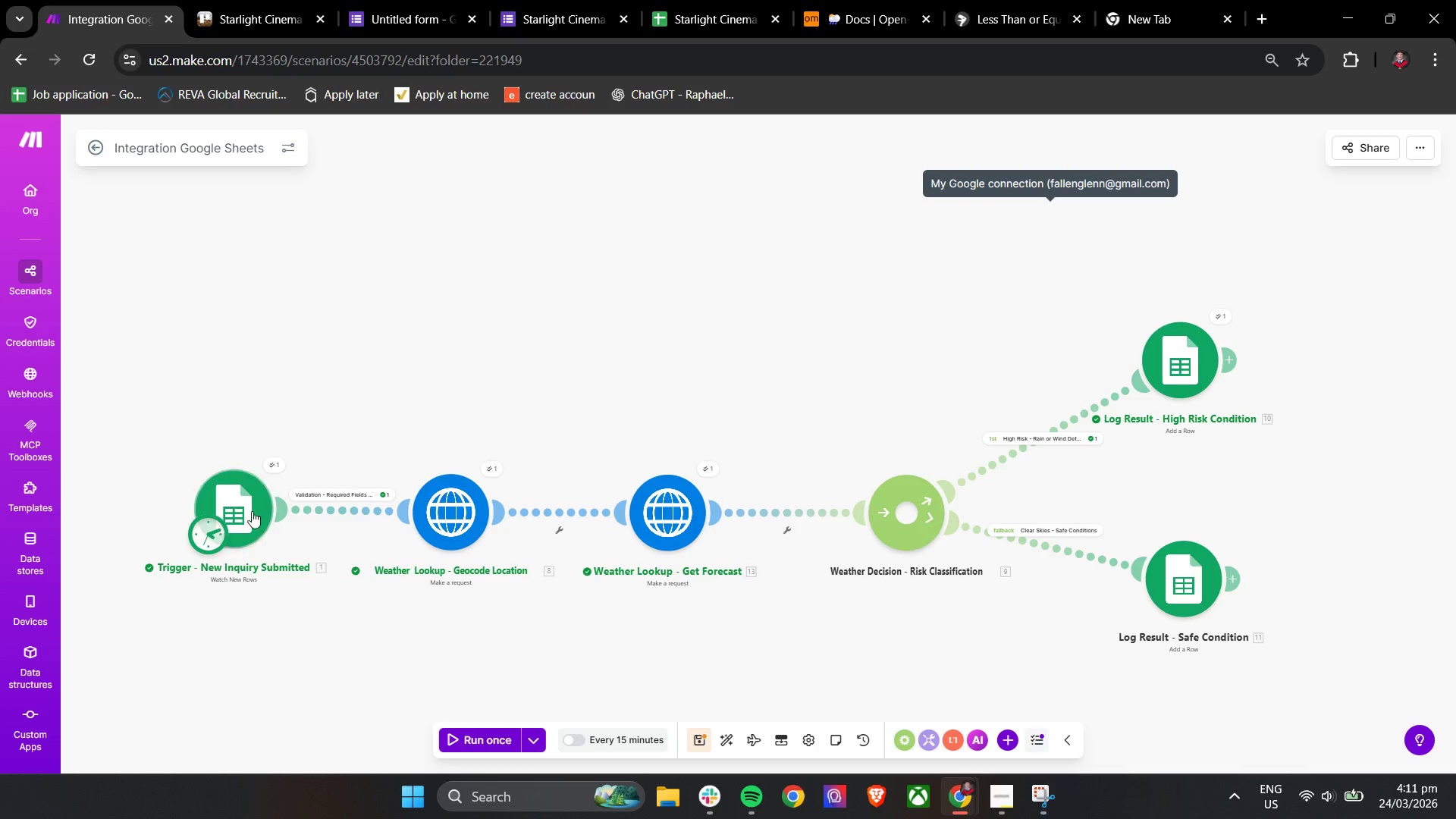 
right_click([239, 500])
 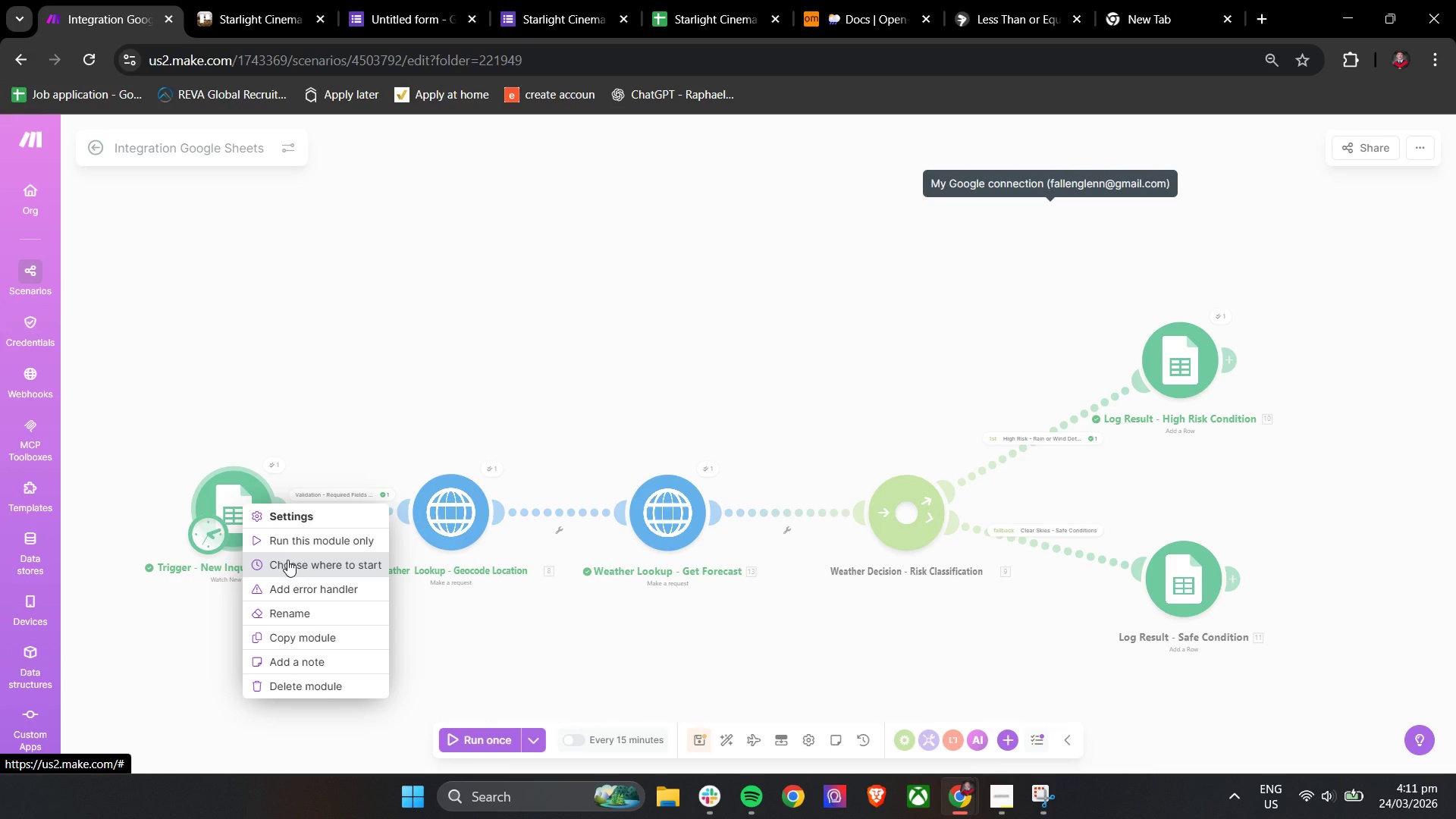 
left_click([287, 560])
 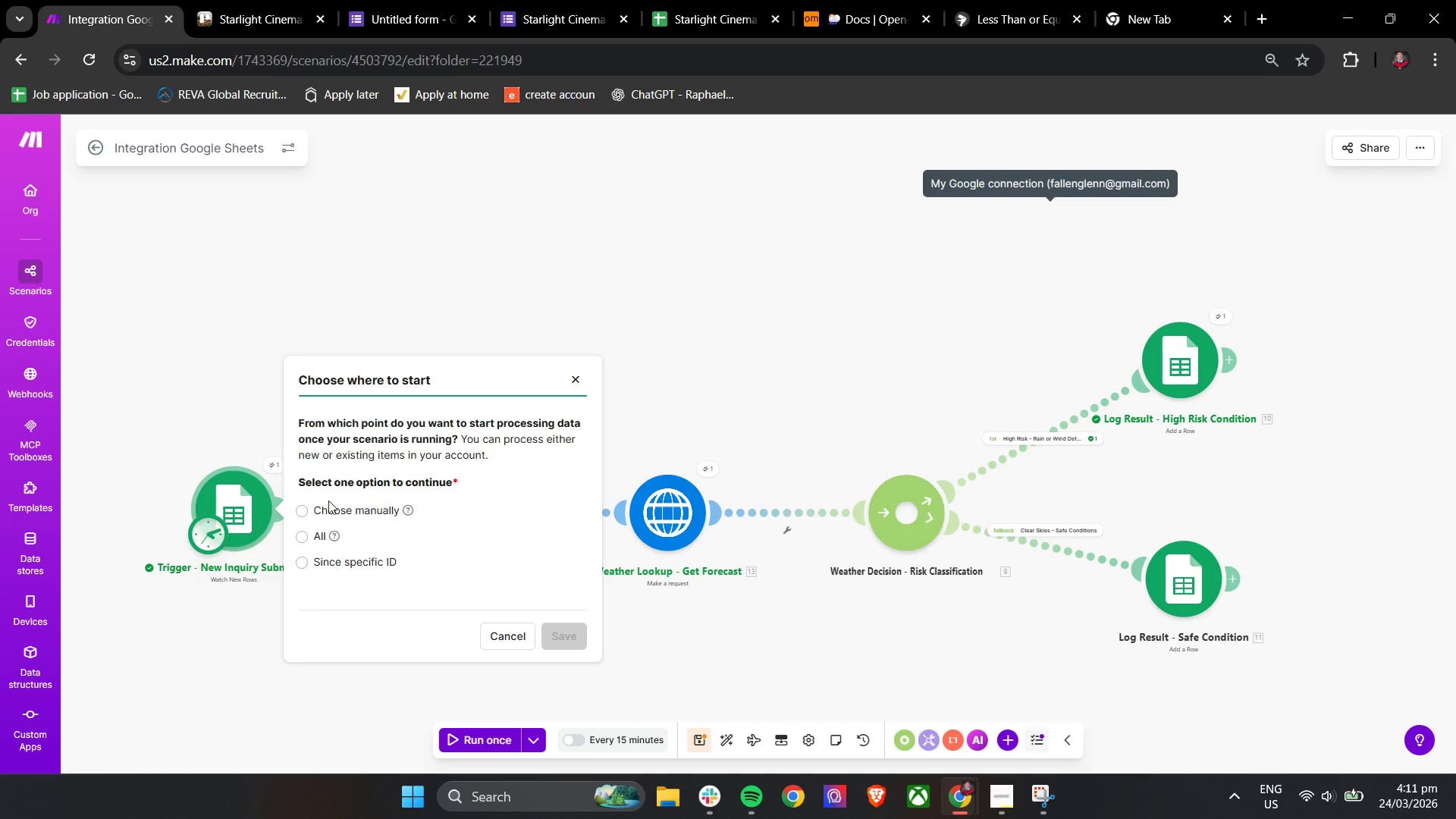 
left_click([328, 509])
 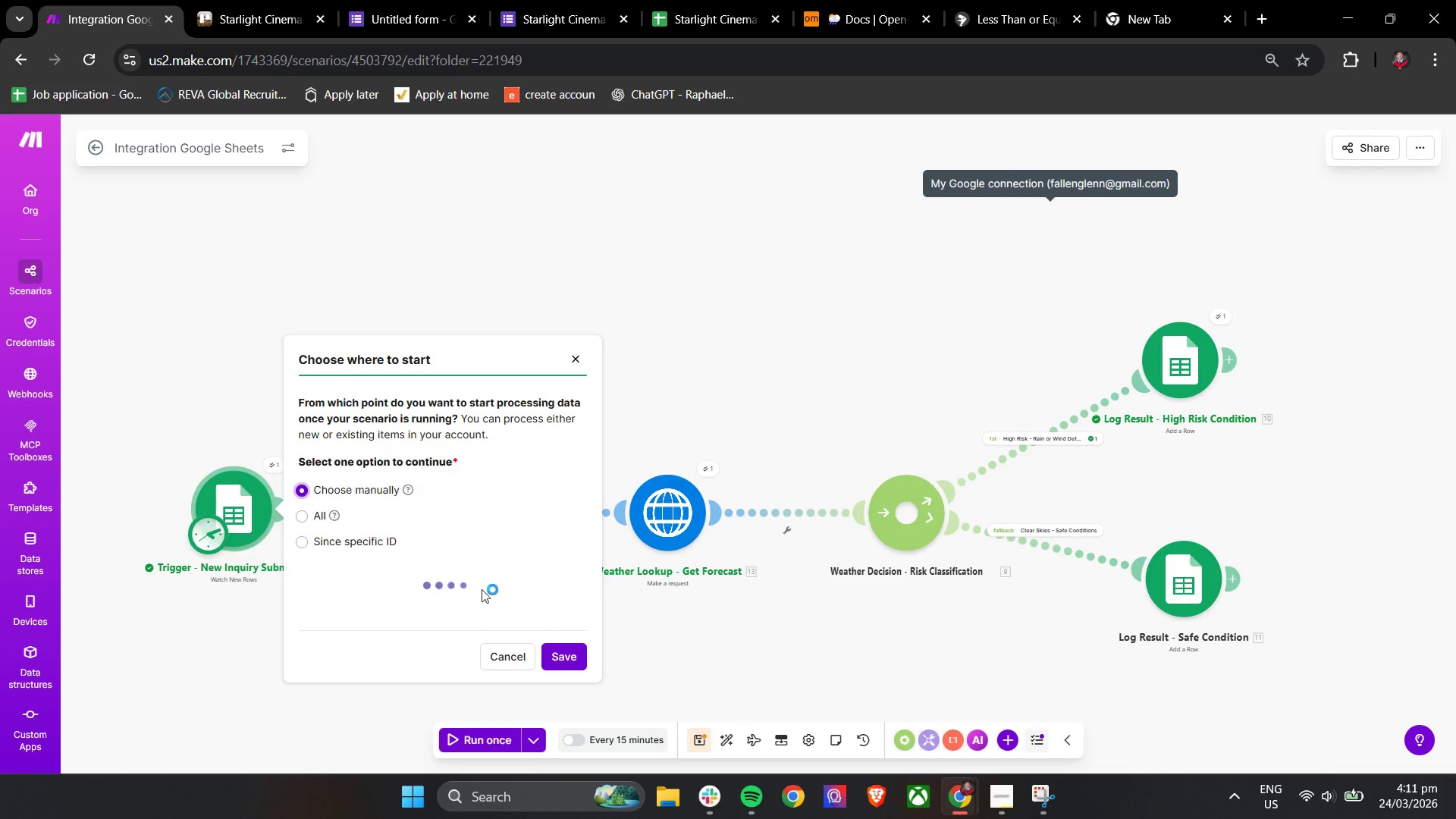 
left_click([495, 490])
 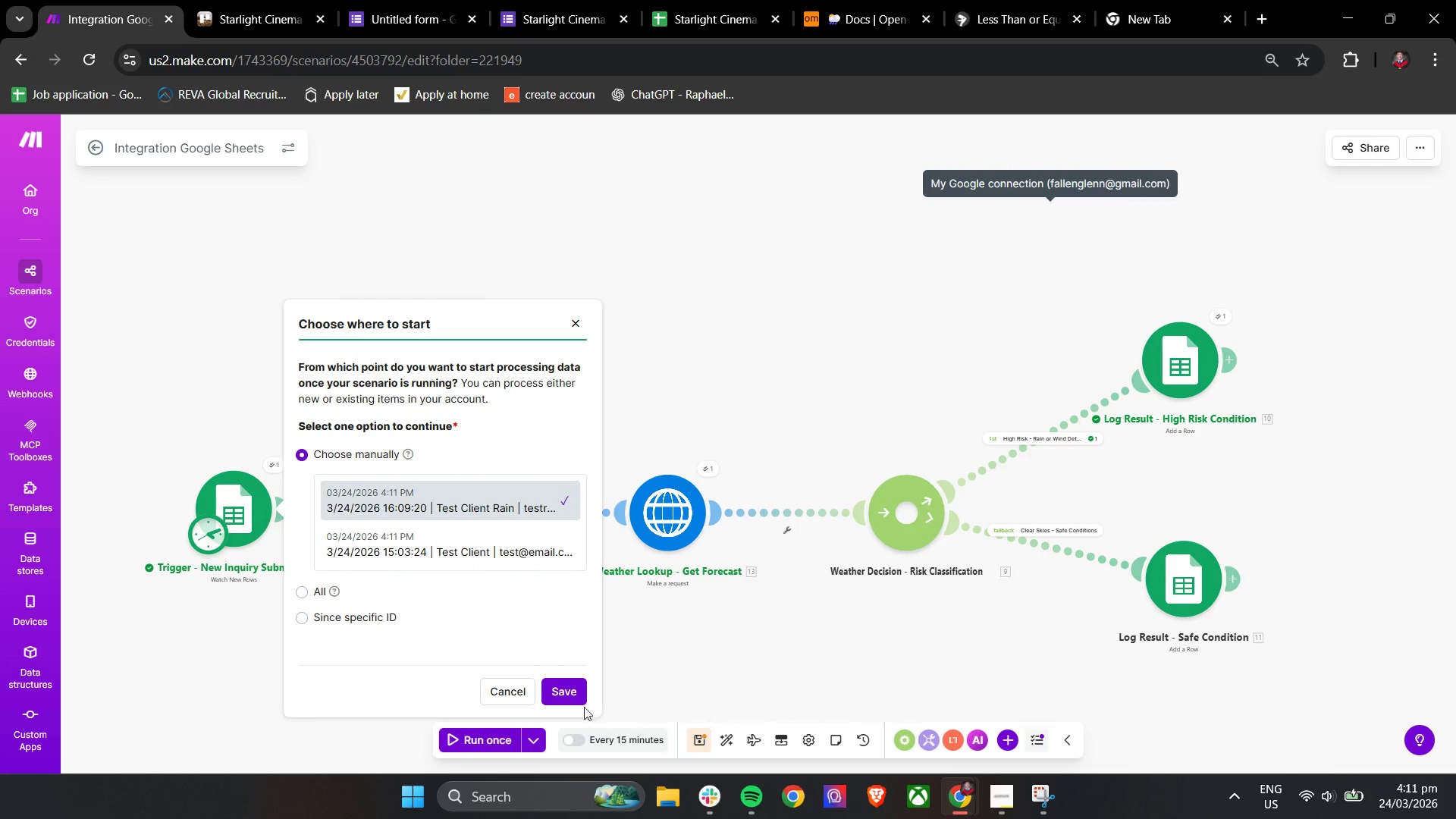 
left_click([576, 693])
 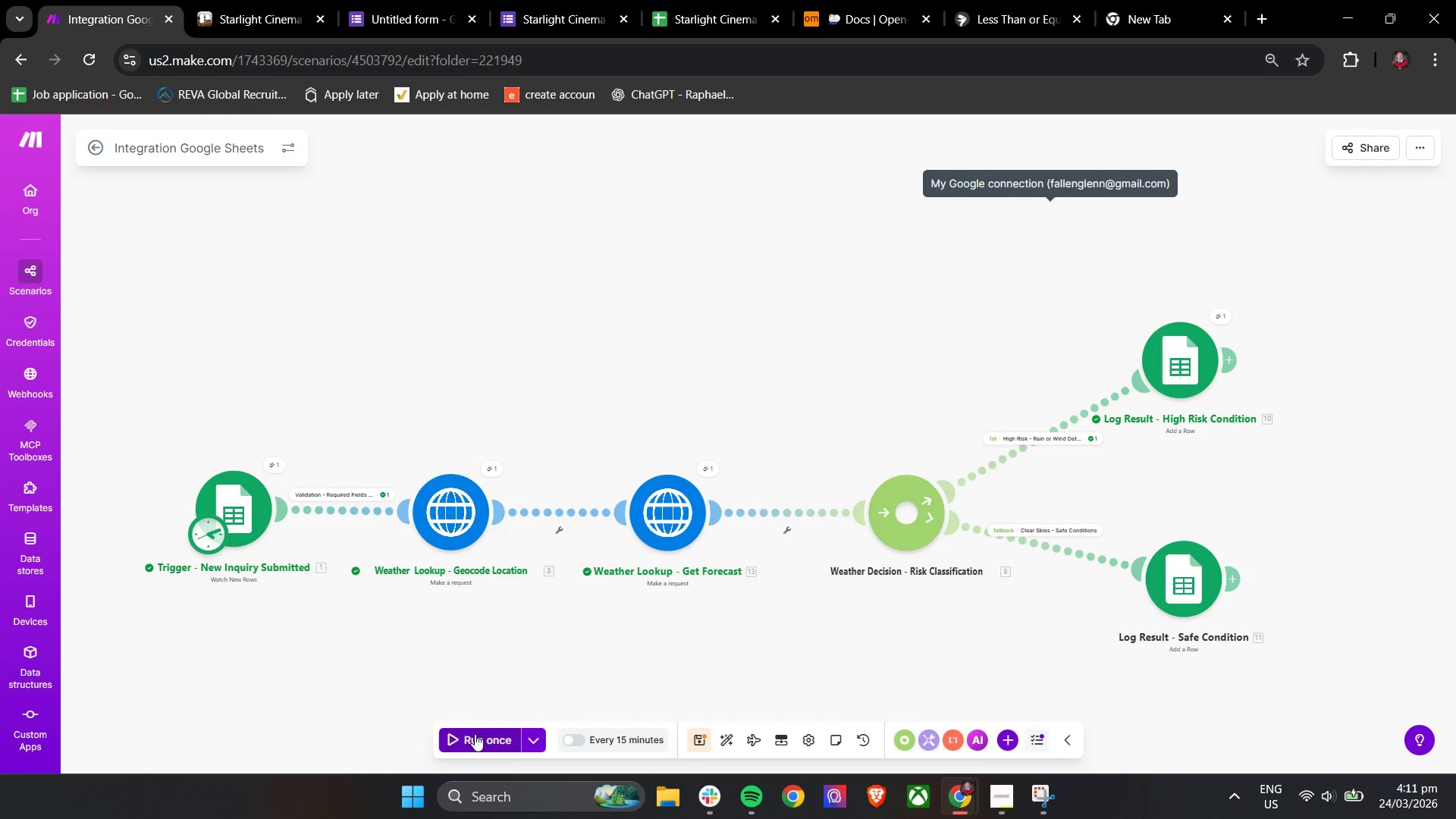 
left_click([474, 739])
 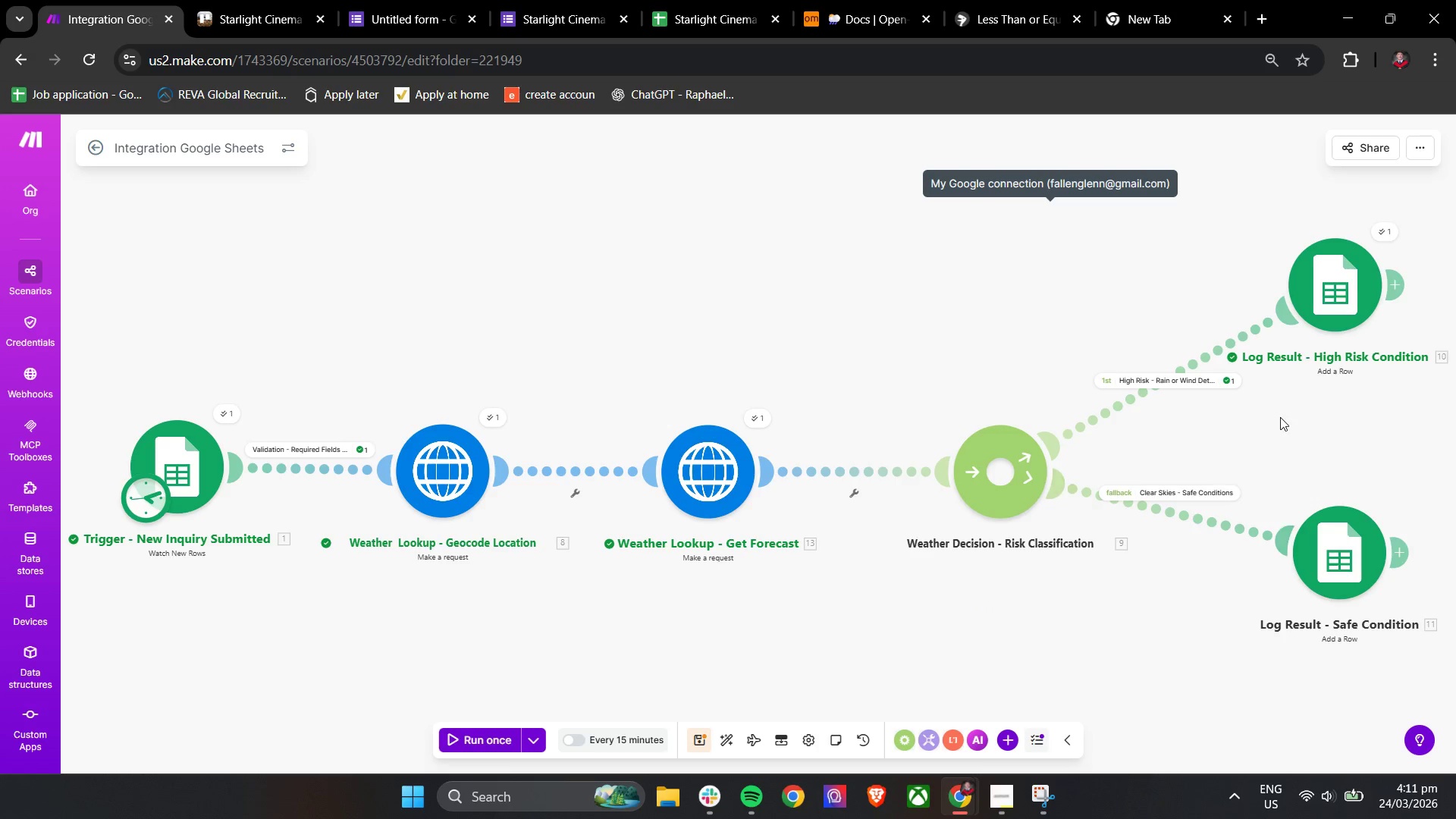 
left_click([698, 0])
 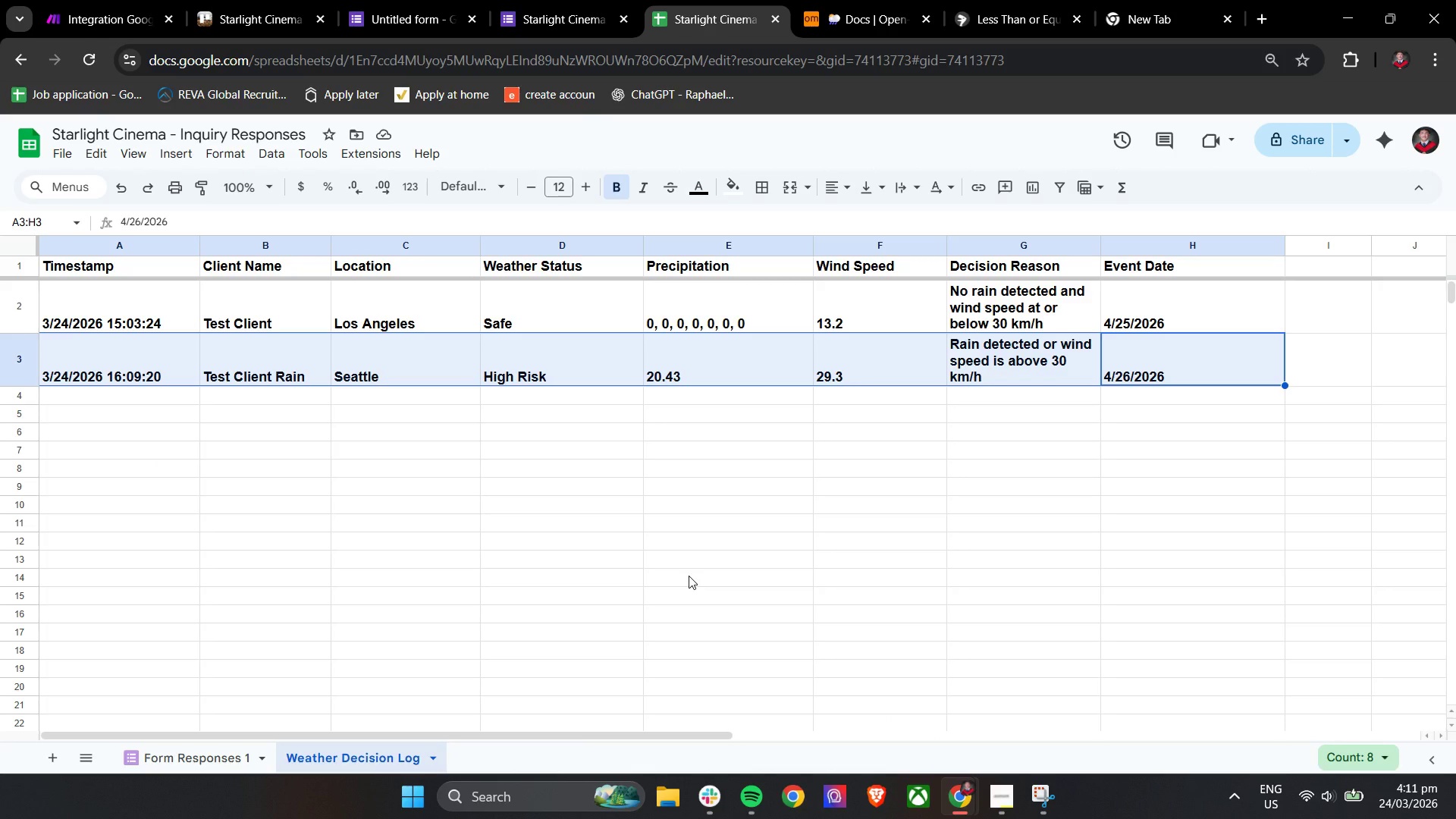 
left_click([689, 576])
 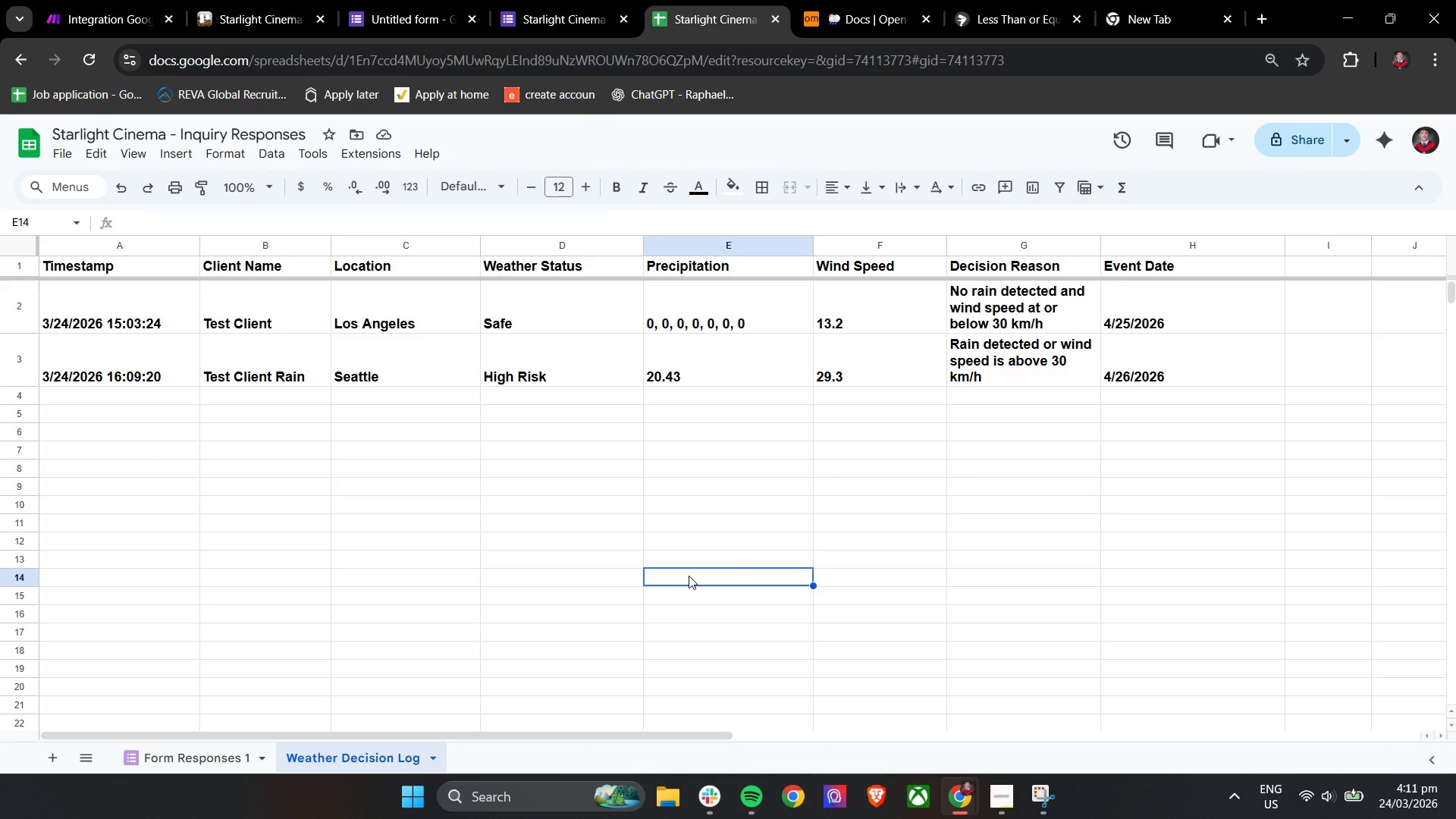 
wait(15.7)
 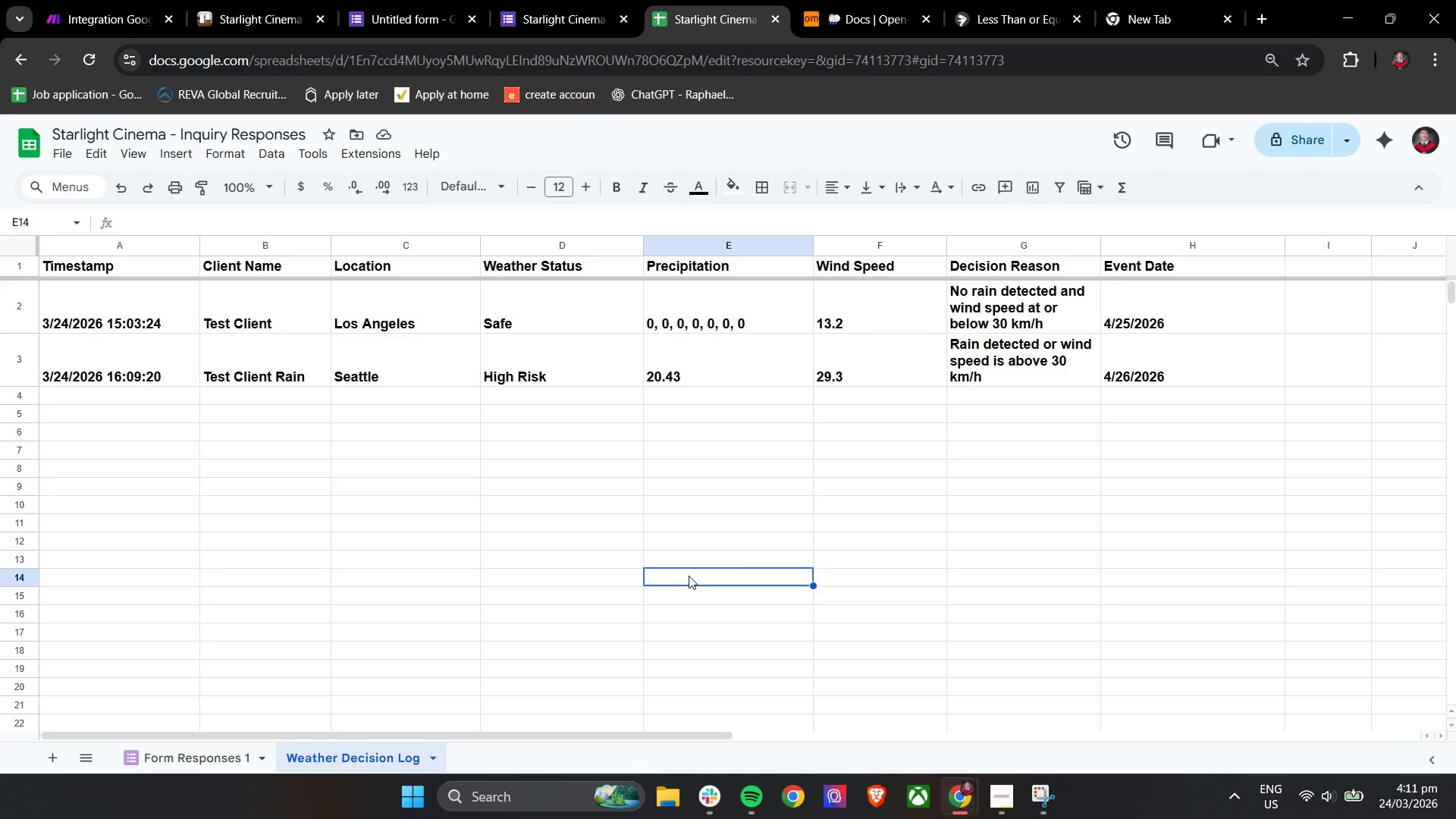 
left_click([190, 758])
 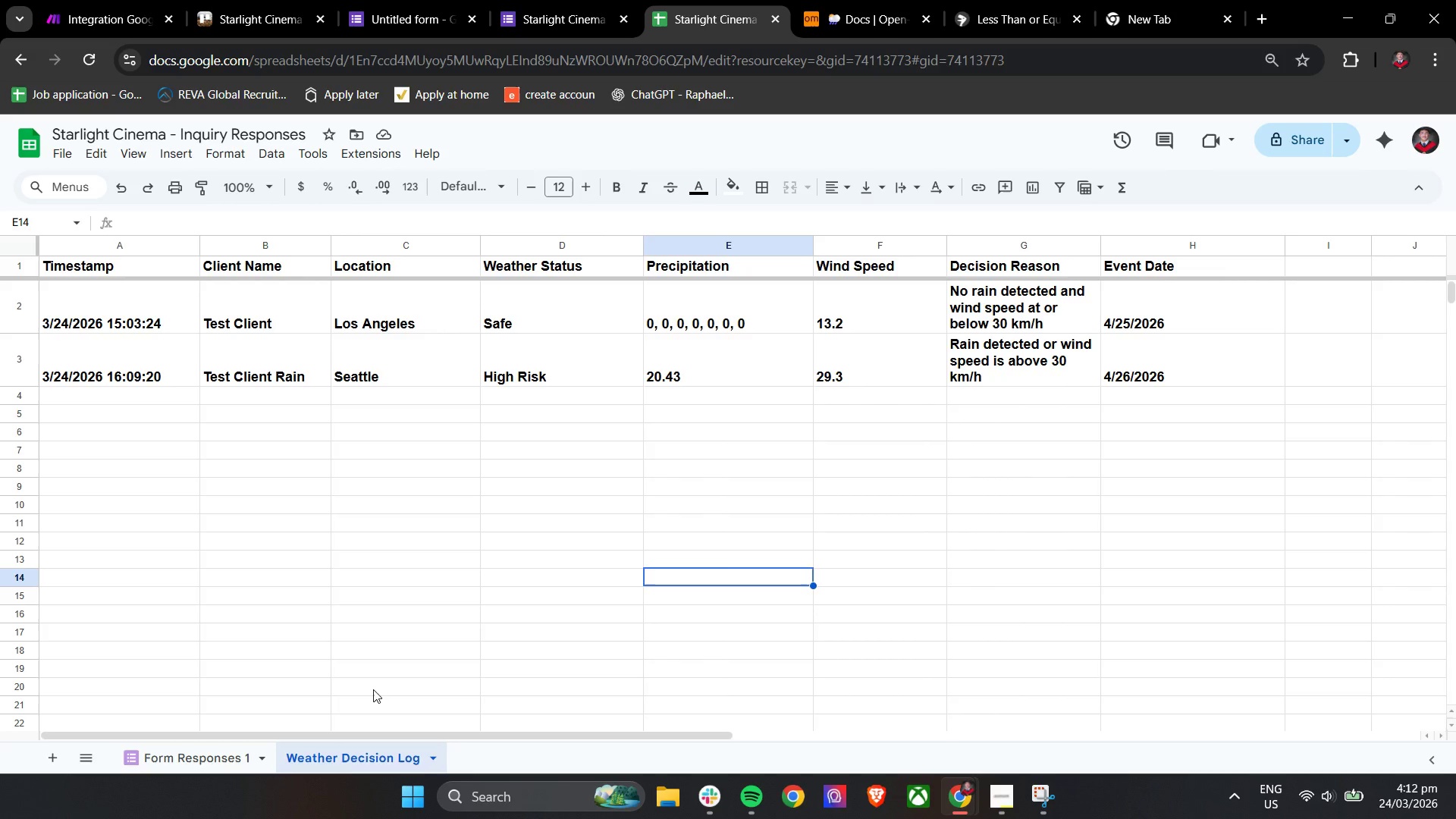 
wait(54.06)
 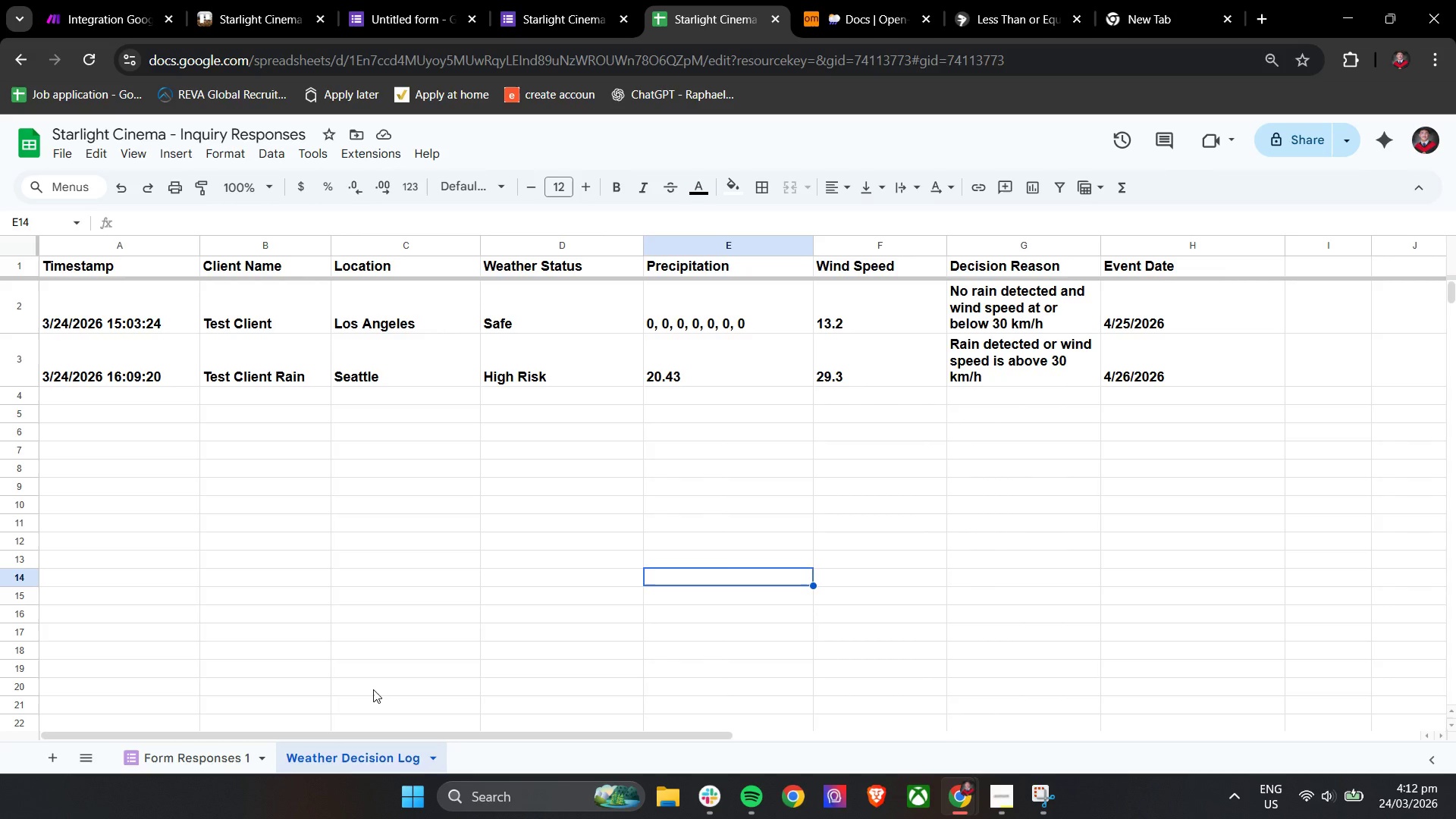 
left_click([995, 799])